 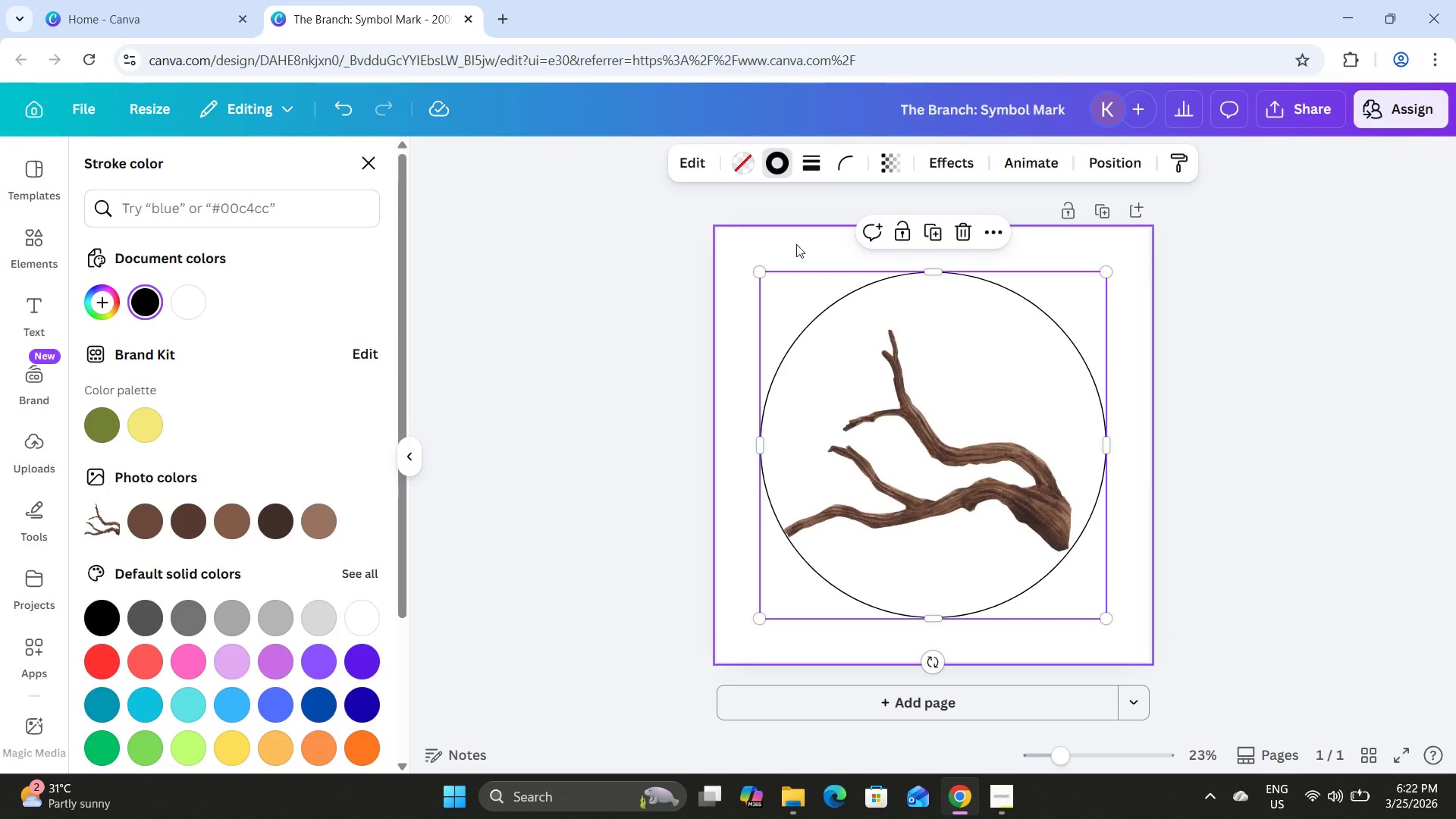 
key(Control+V)
 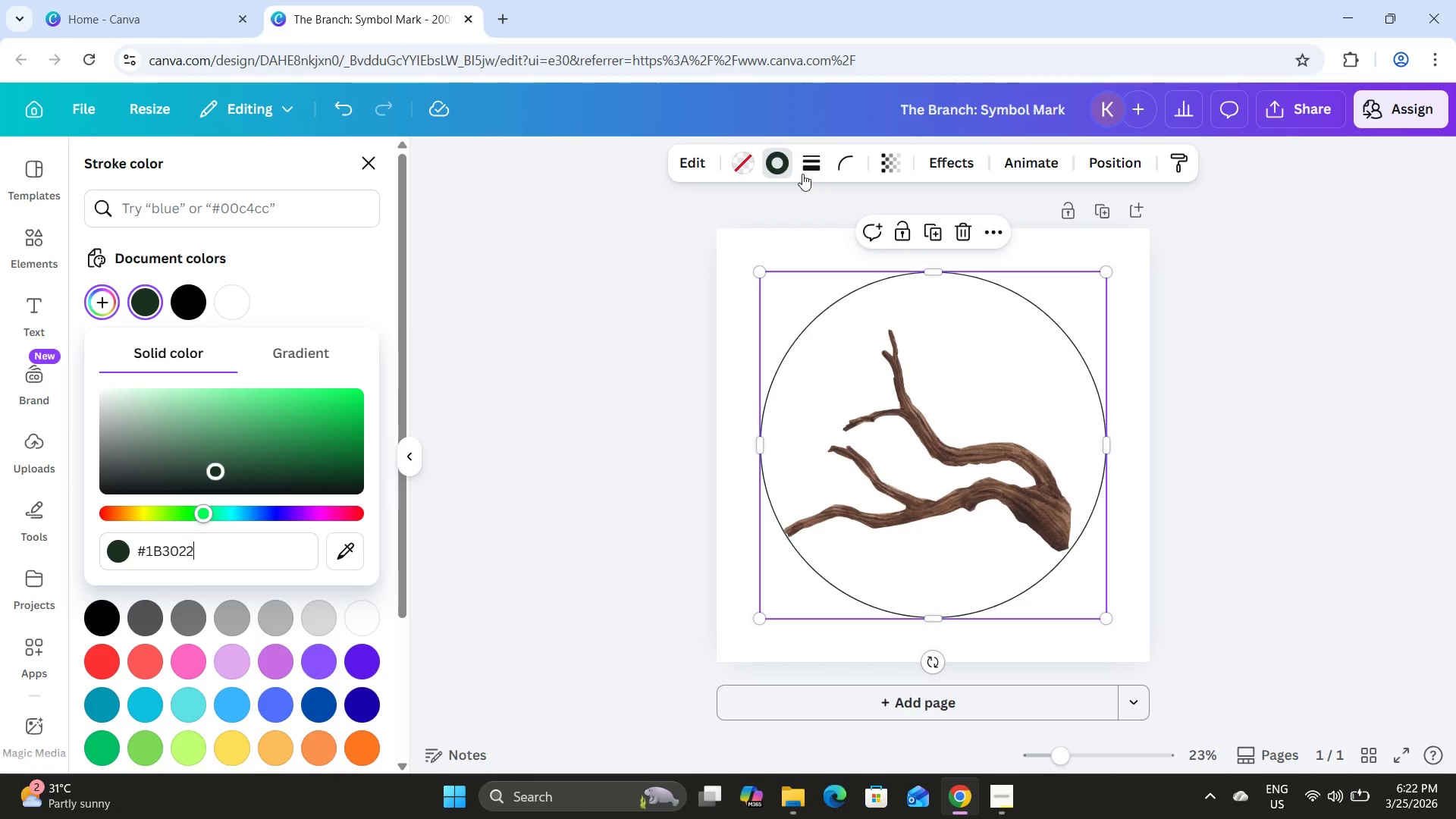 
wait(7.8)
 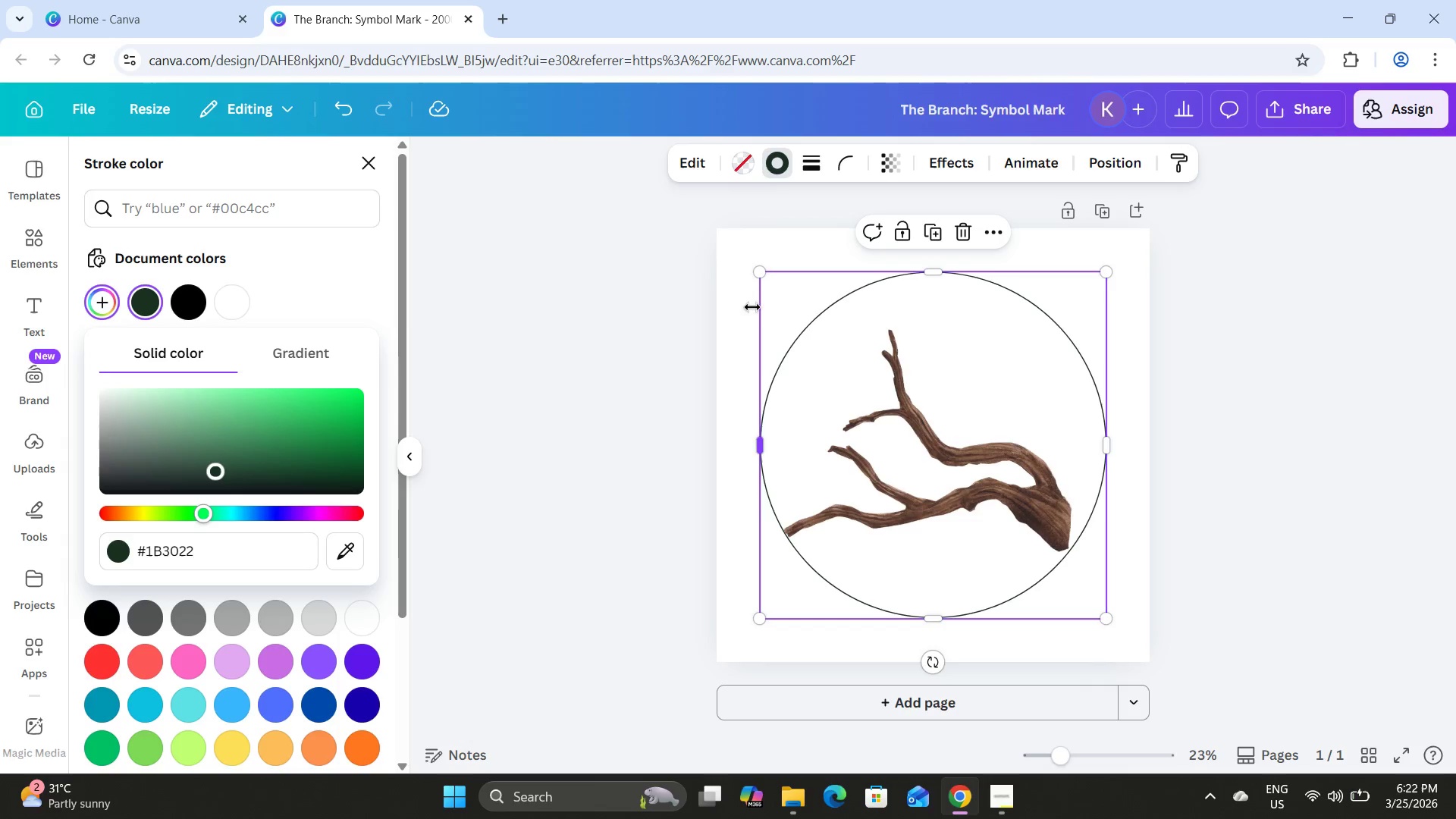 
left_click([188, 311])
 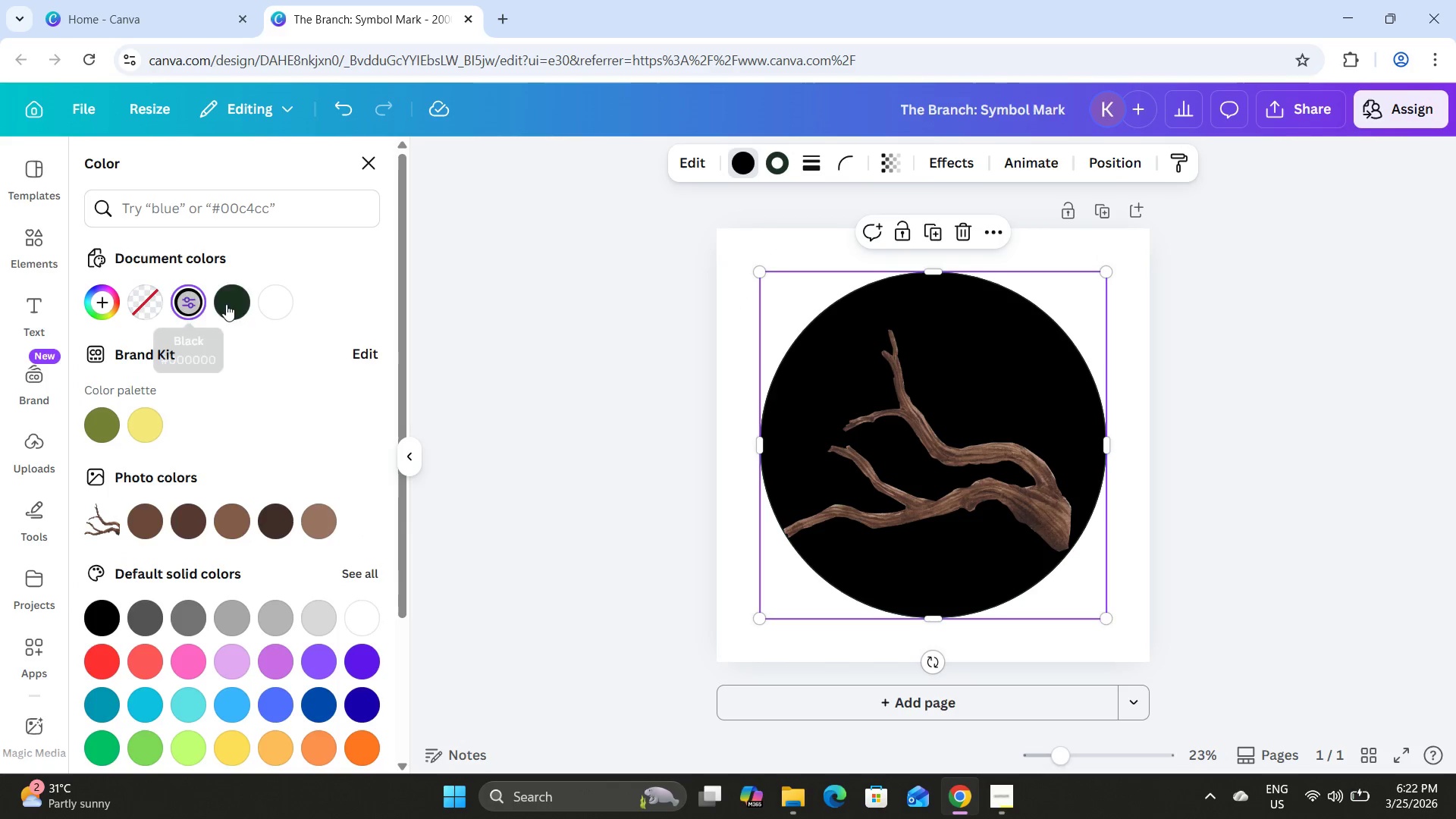 
left_click([237, 302])
 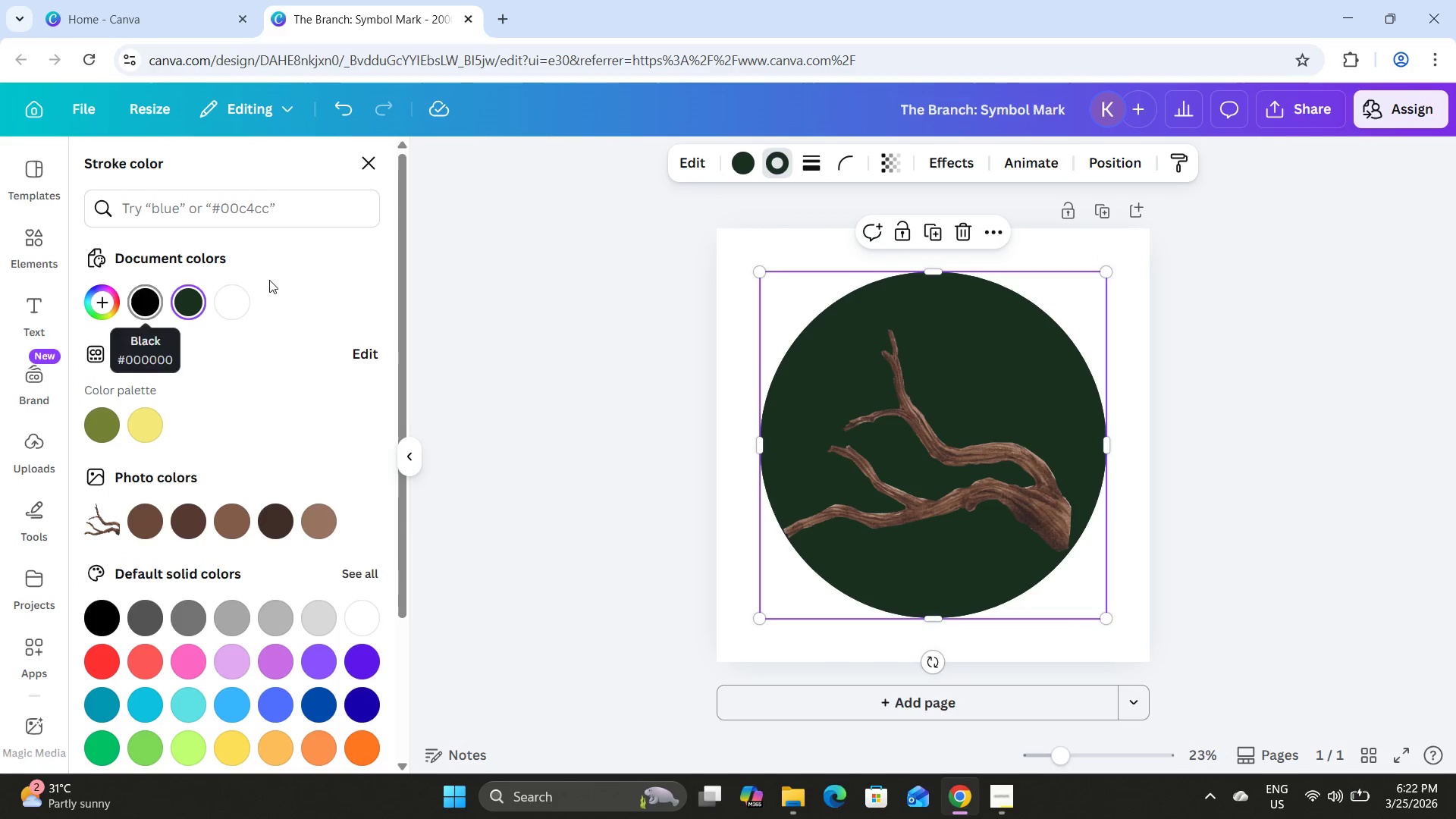 
wait(5.09)
 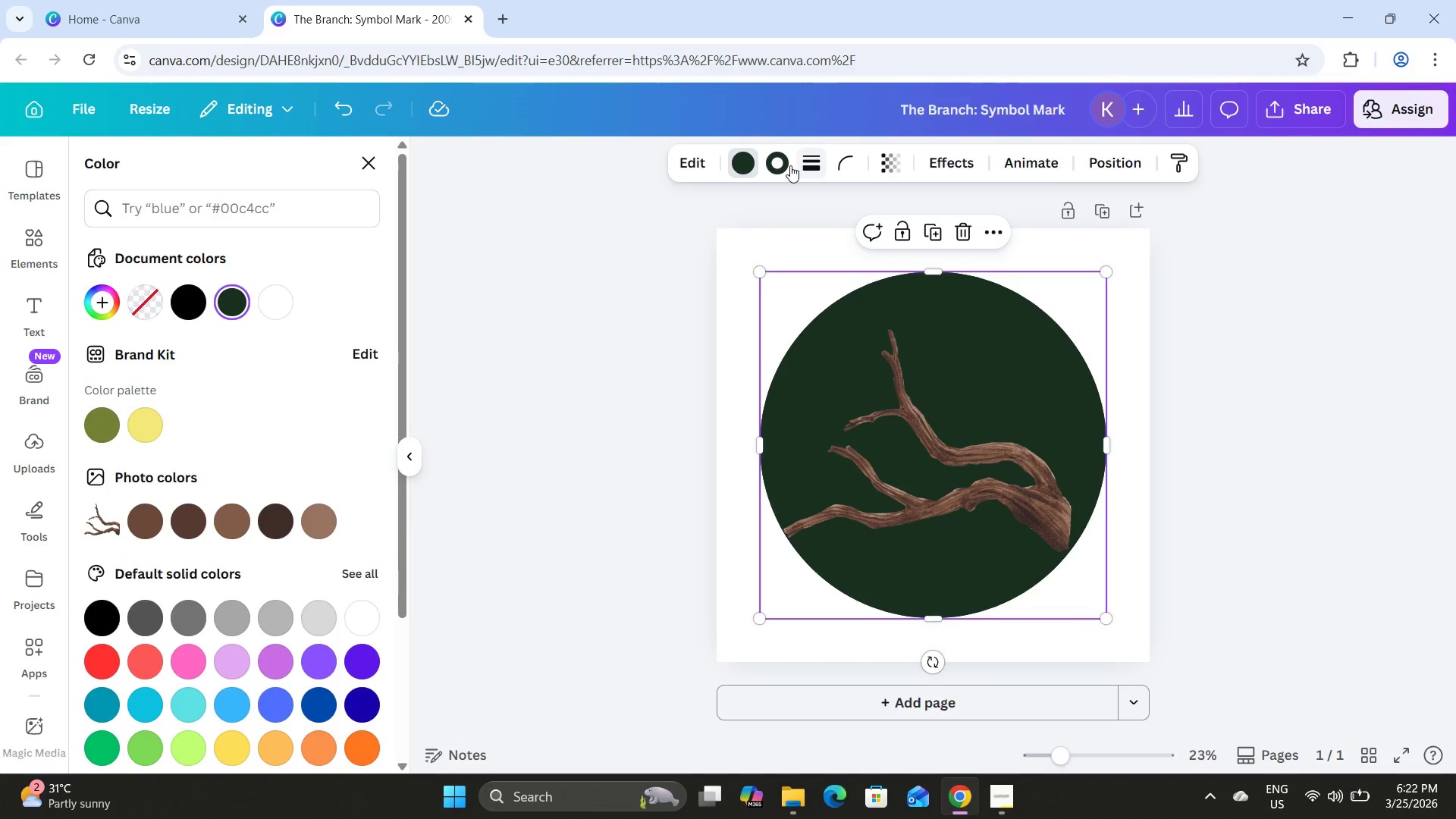 
left_click([692, 232])
 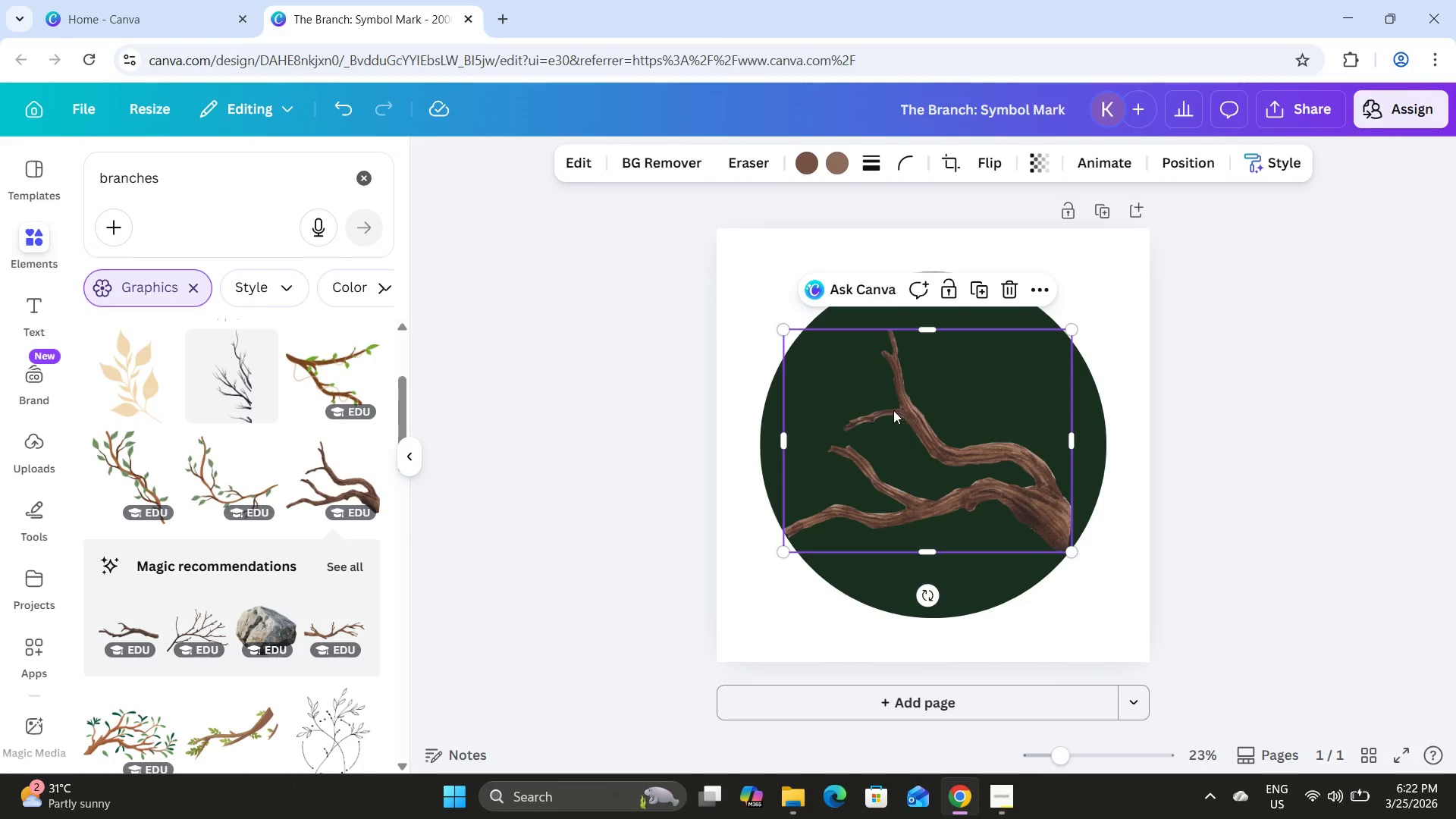 
left_click([1006, 810])